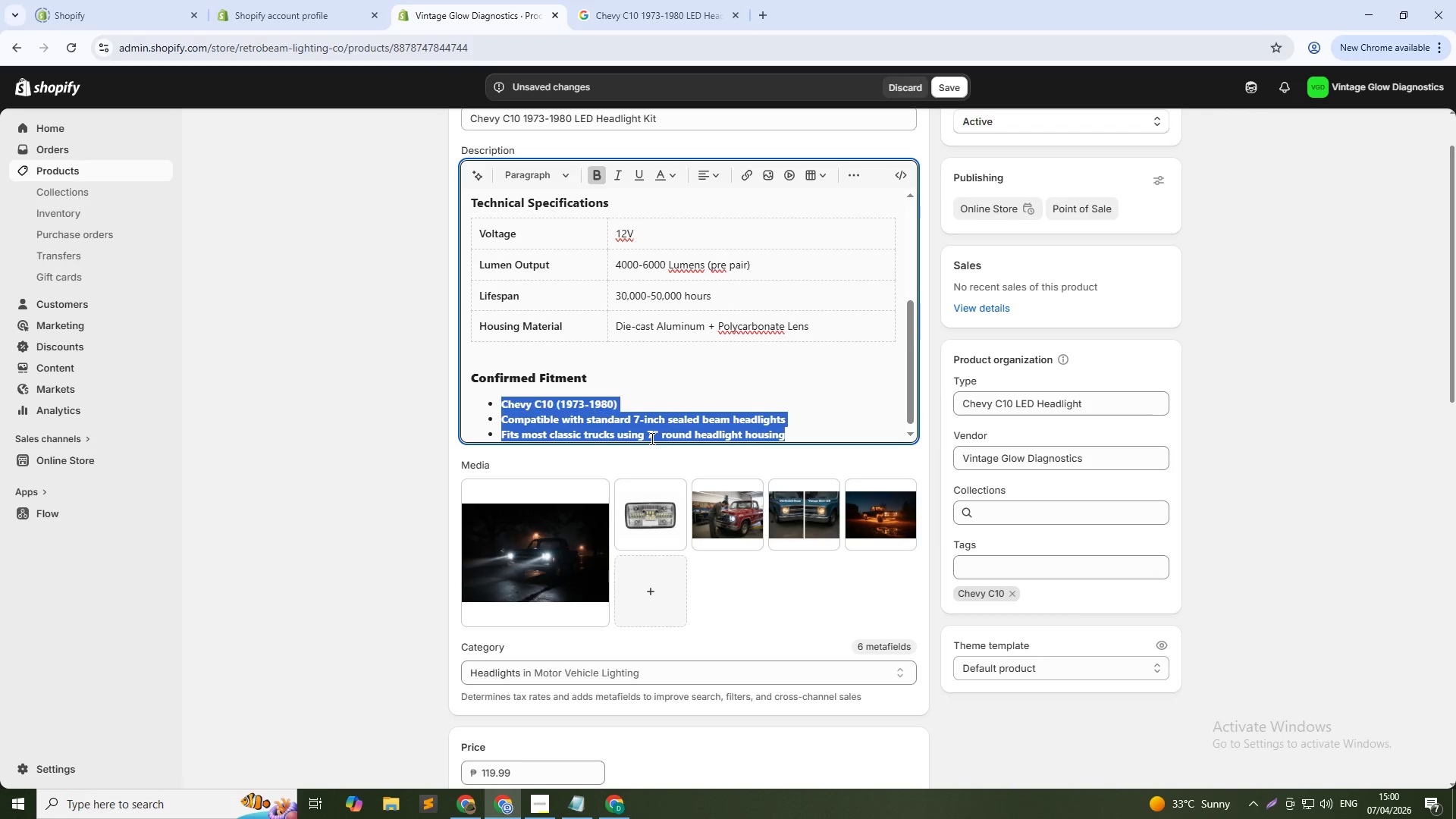 
key(Control+Shift+ArrowUp)
 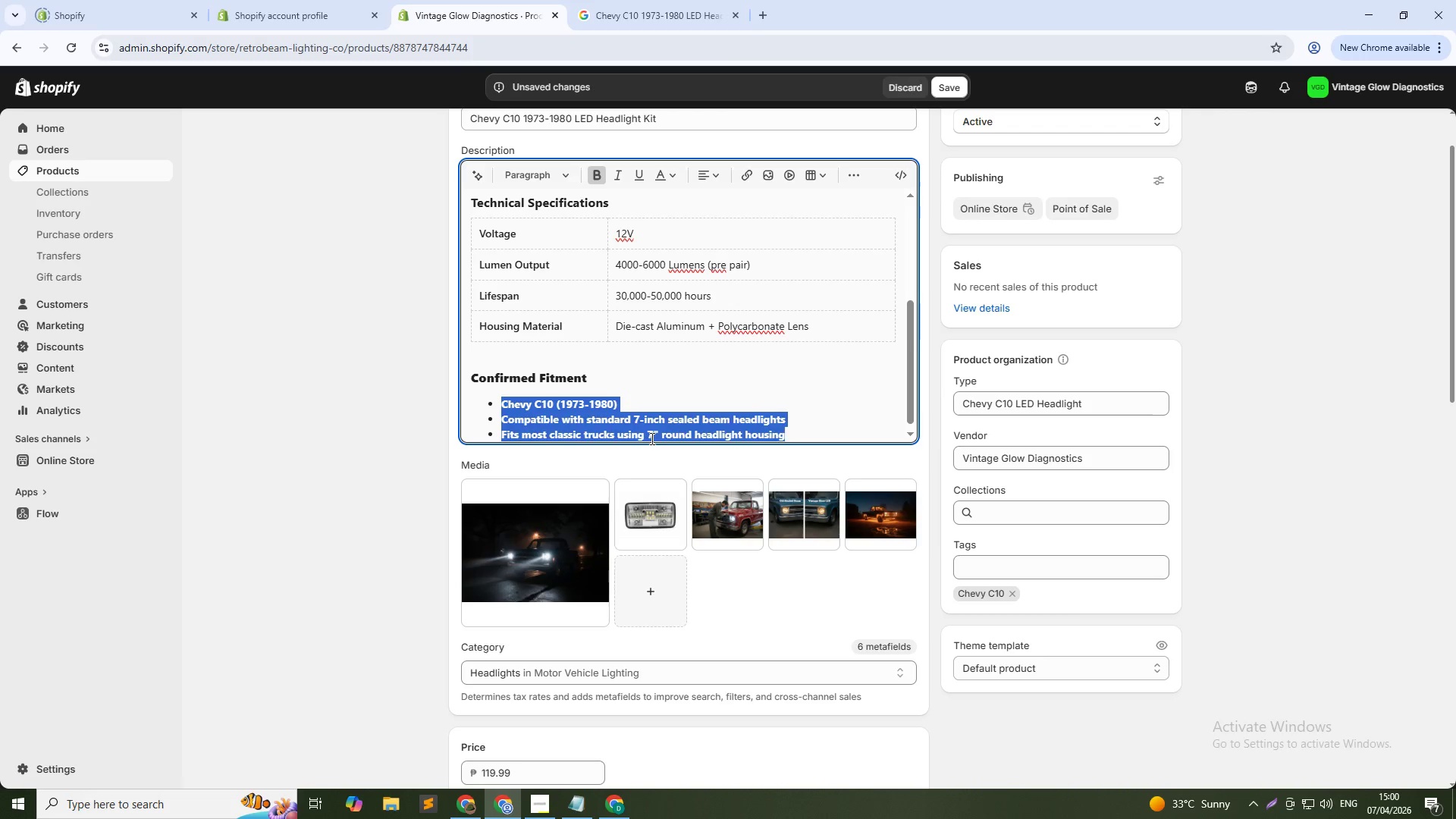 
key(Control+B)
 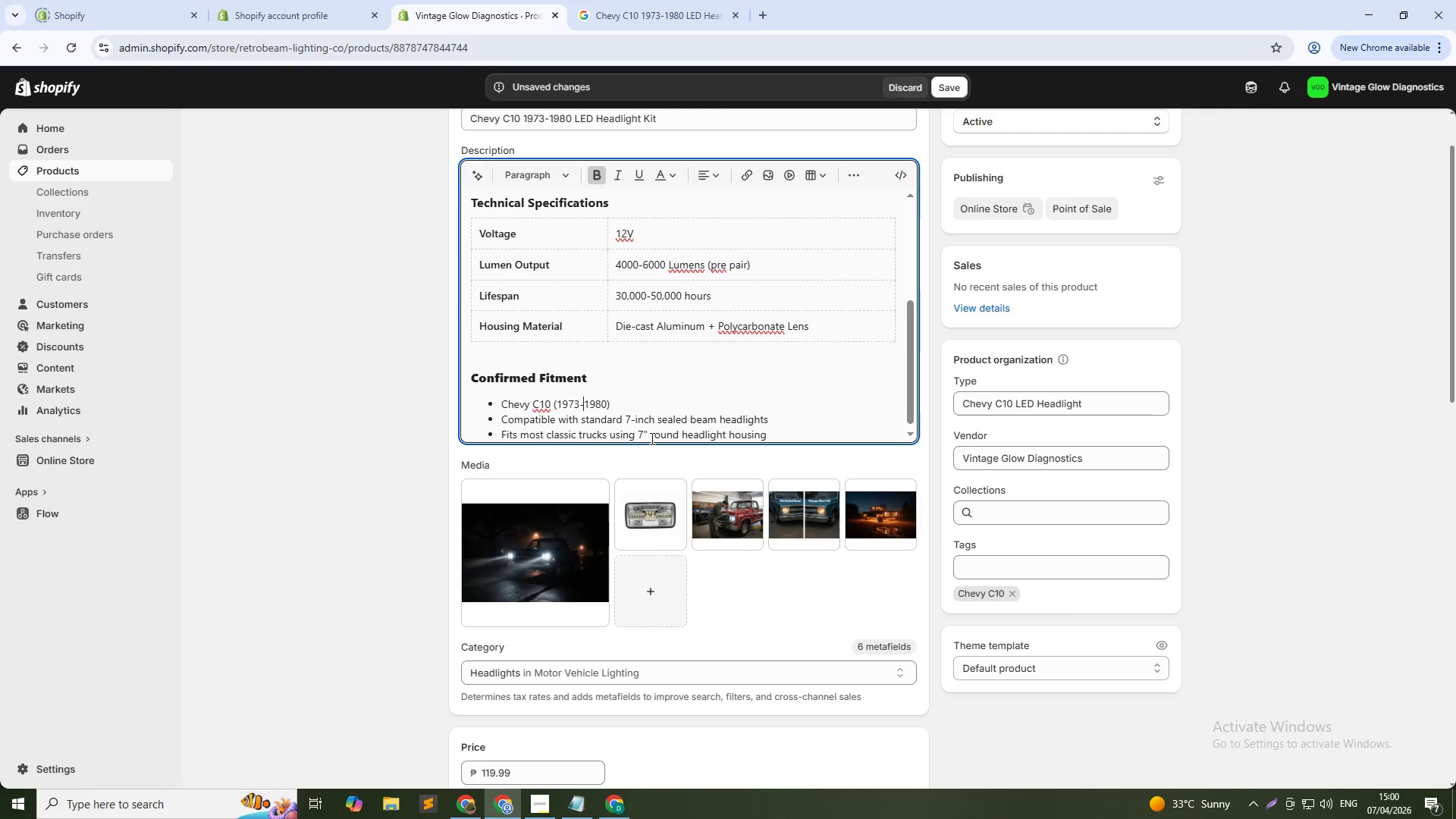 
key(ArrowDown)
 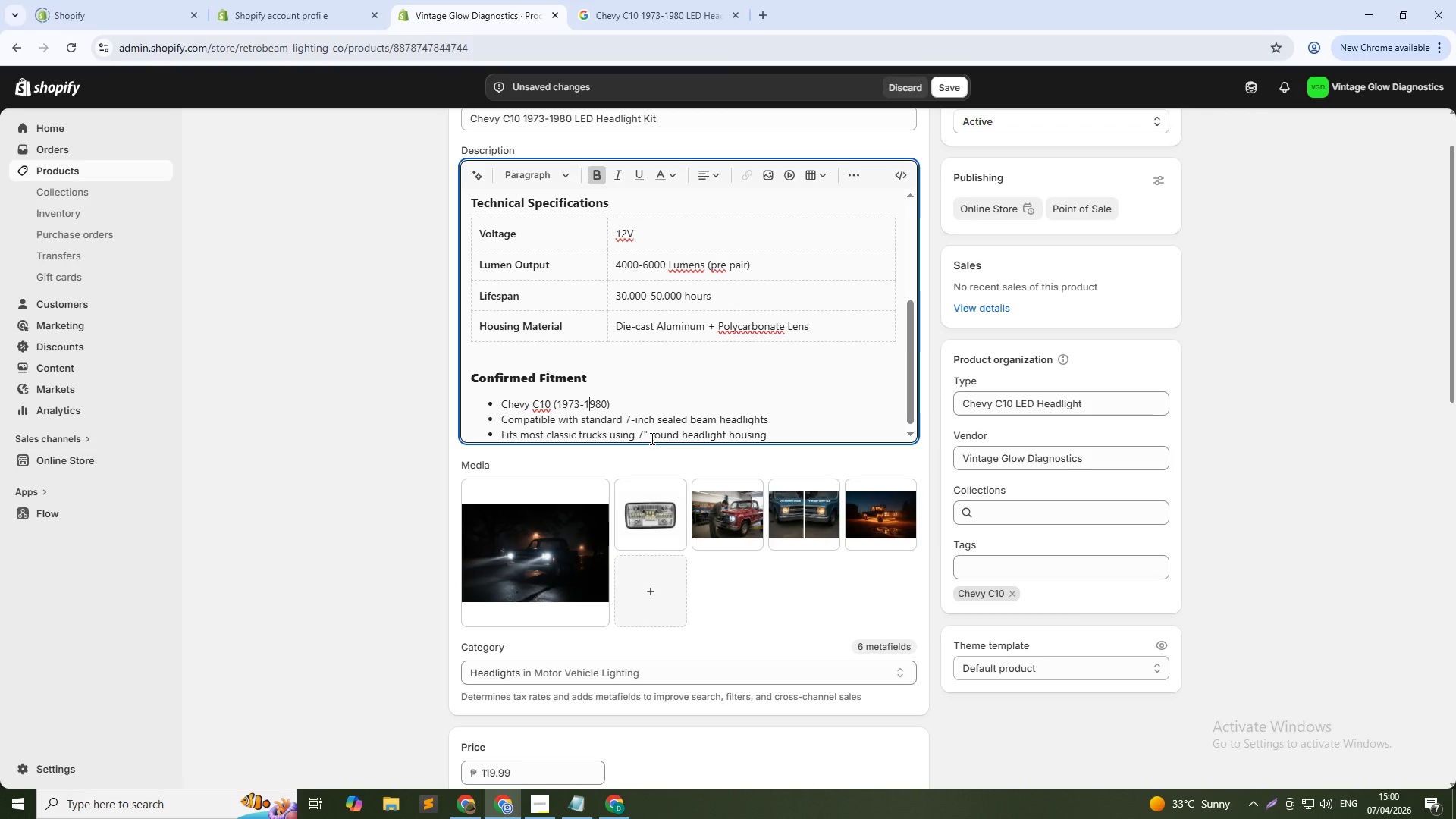 
key(ArrowRight)
 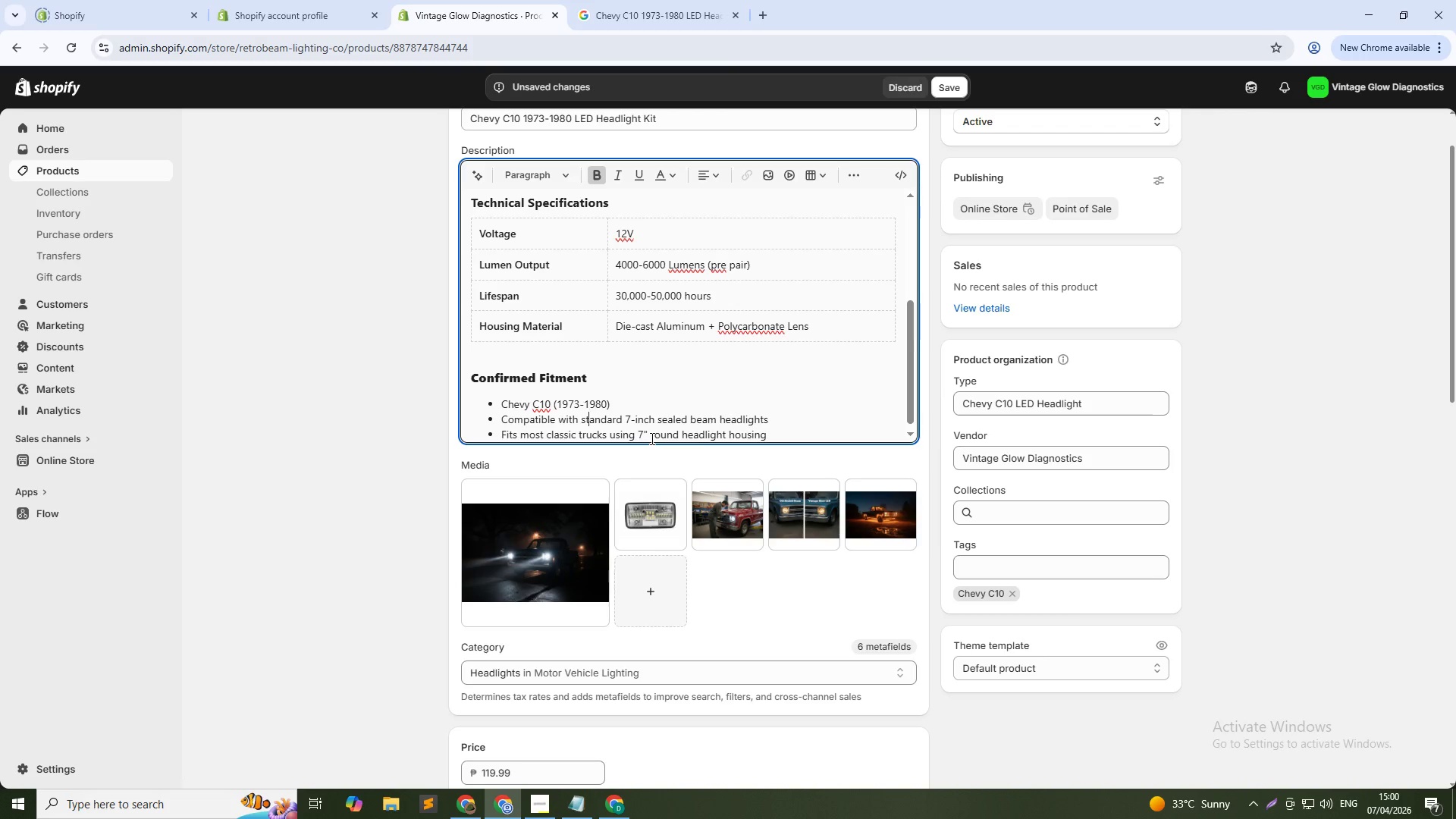 
key(ArrowDown)
 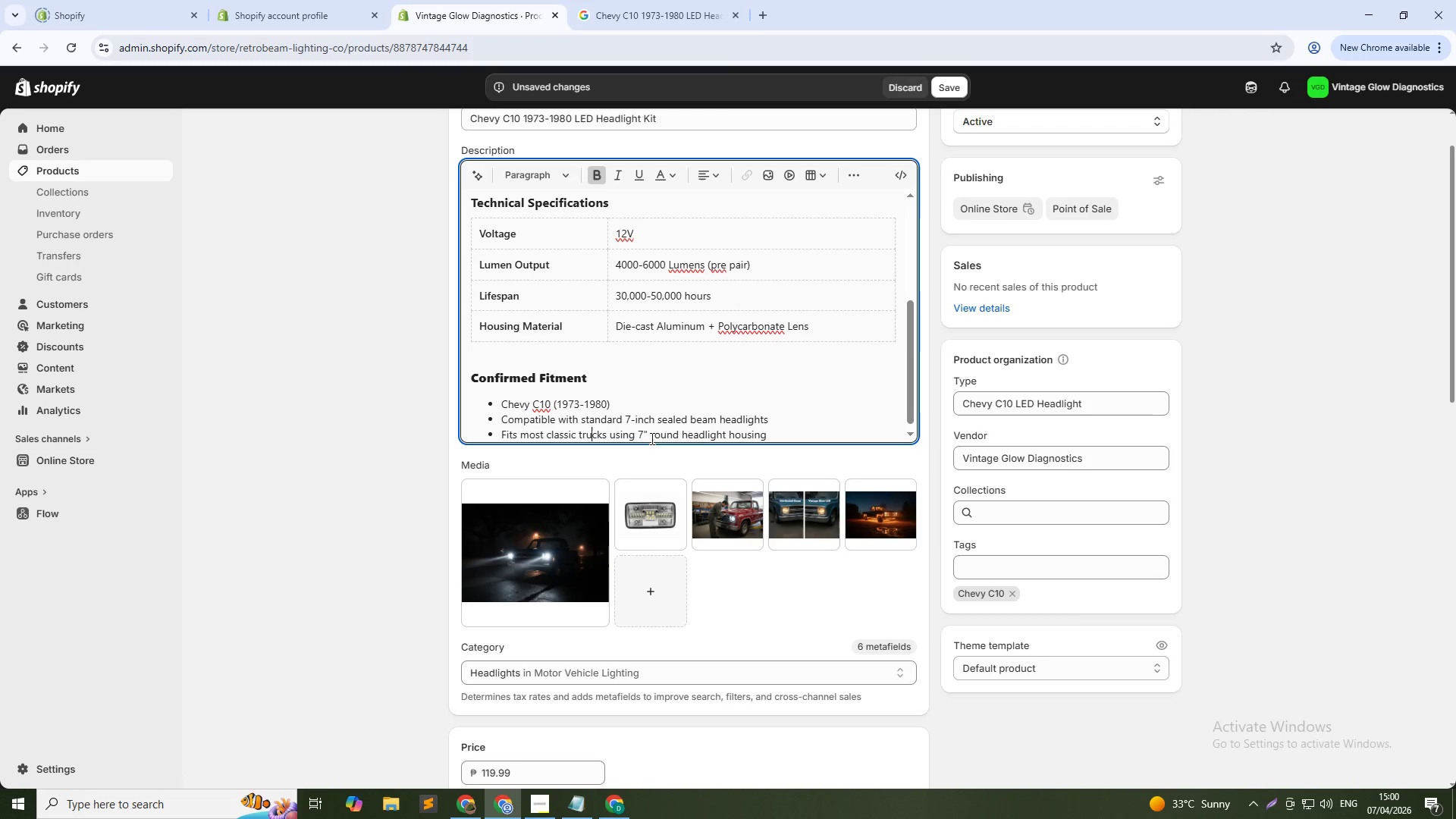 
key(ArrowDown)
 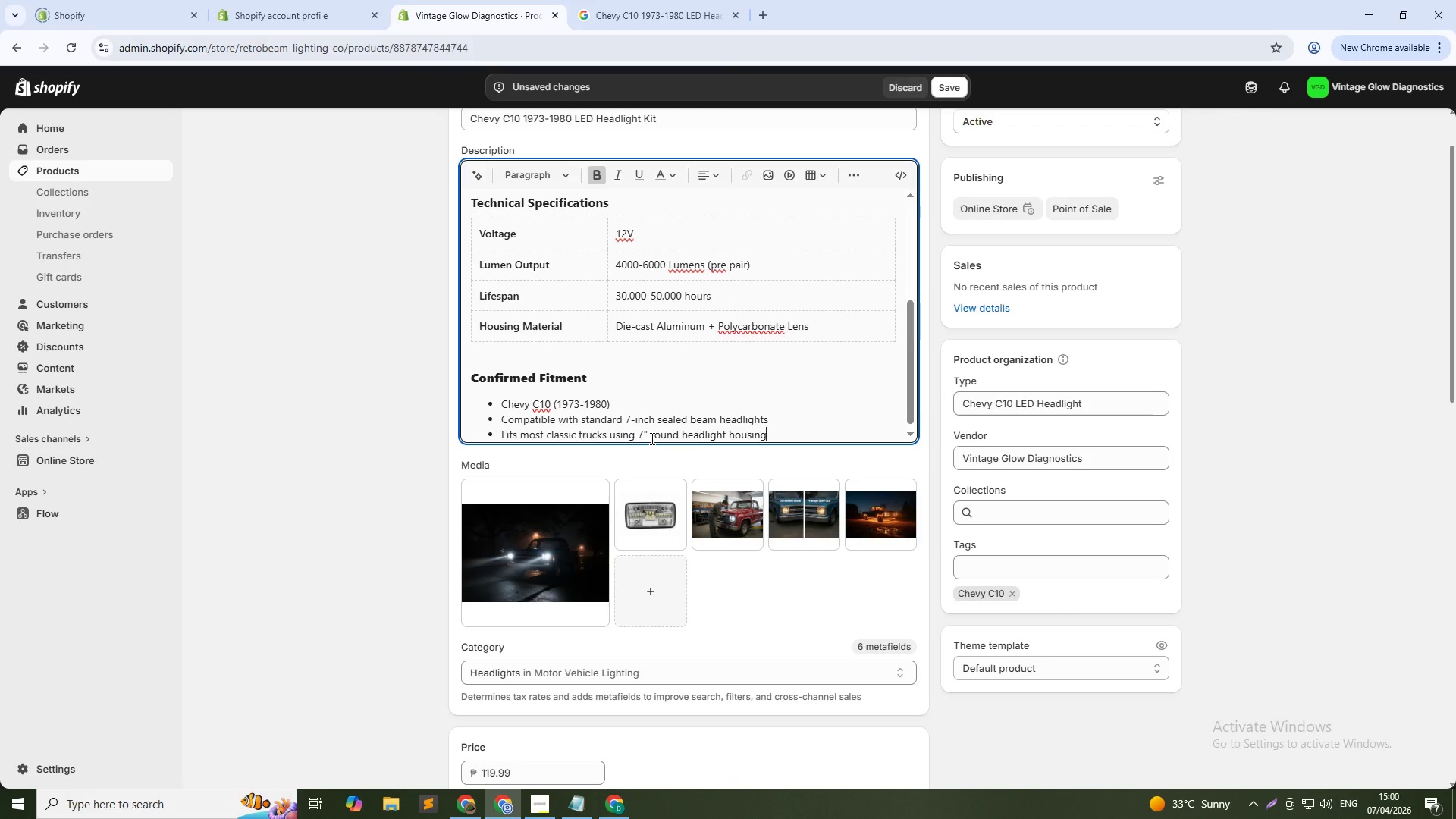 
key(ArrowDown)
 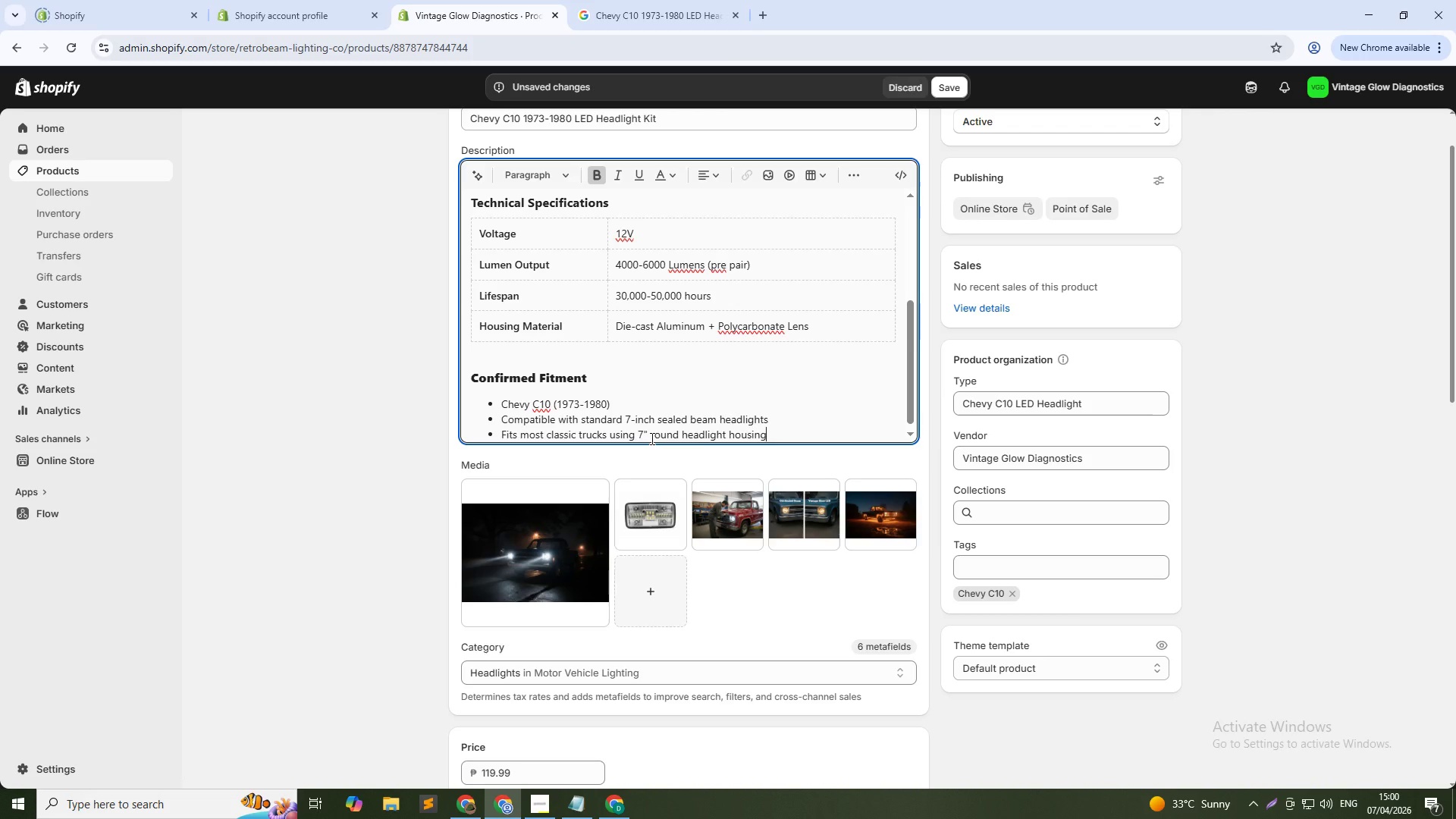 
key(Enter)
 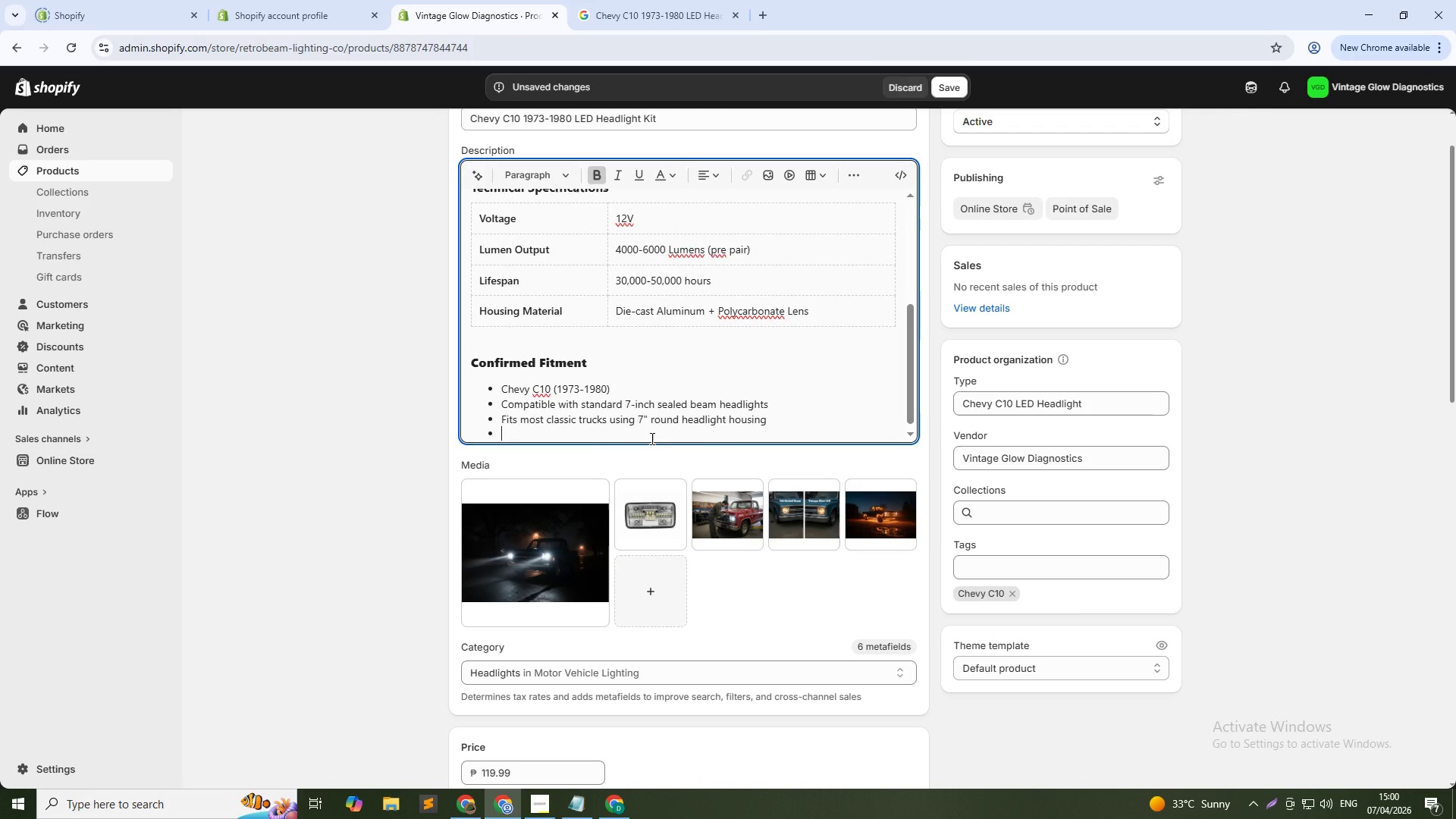 
key(Enter)
 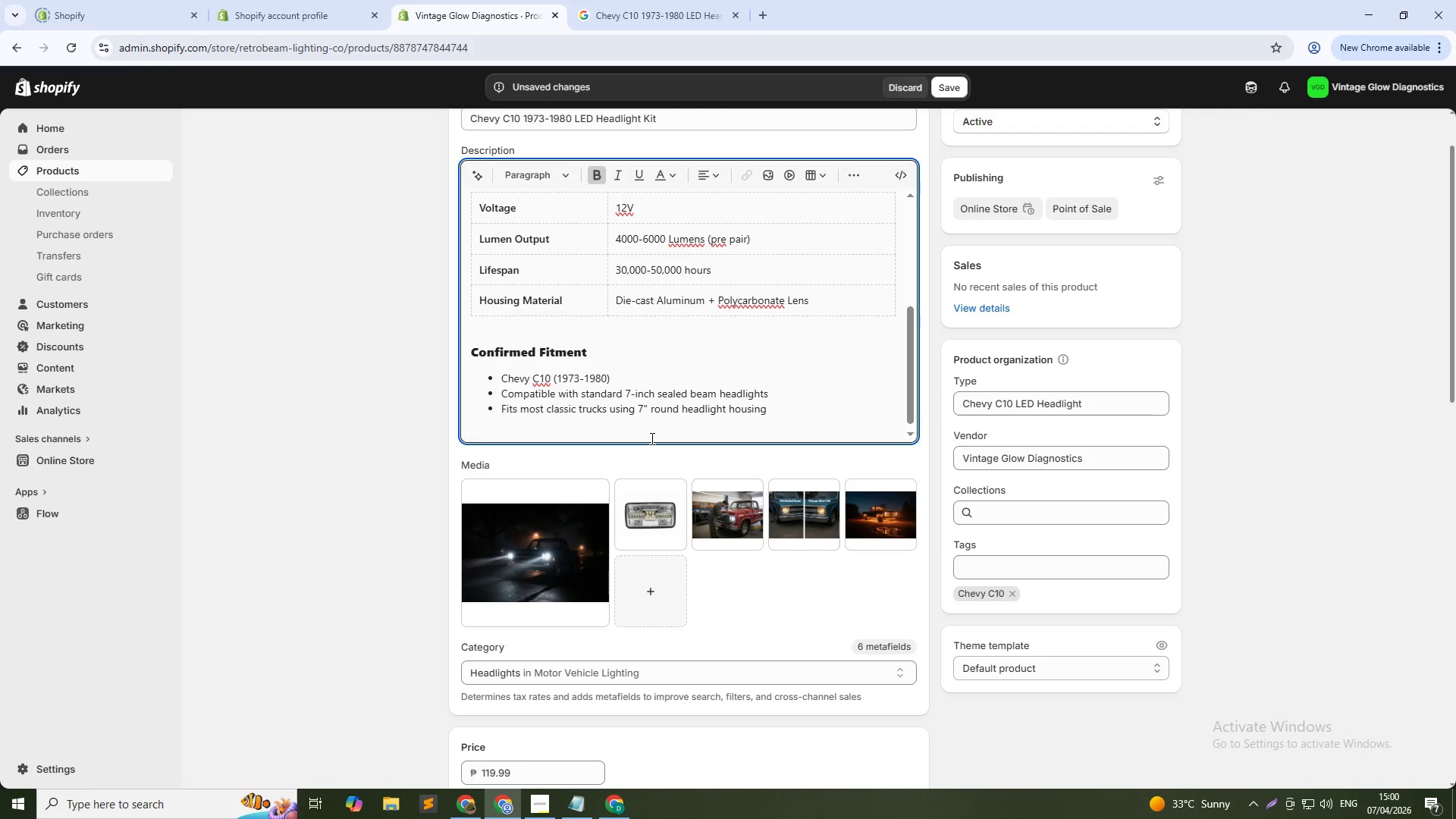 
type(Note:)
 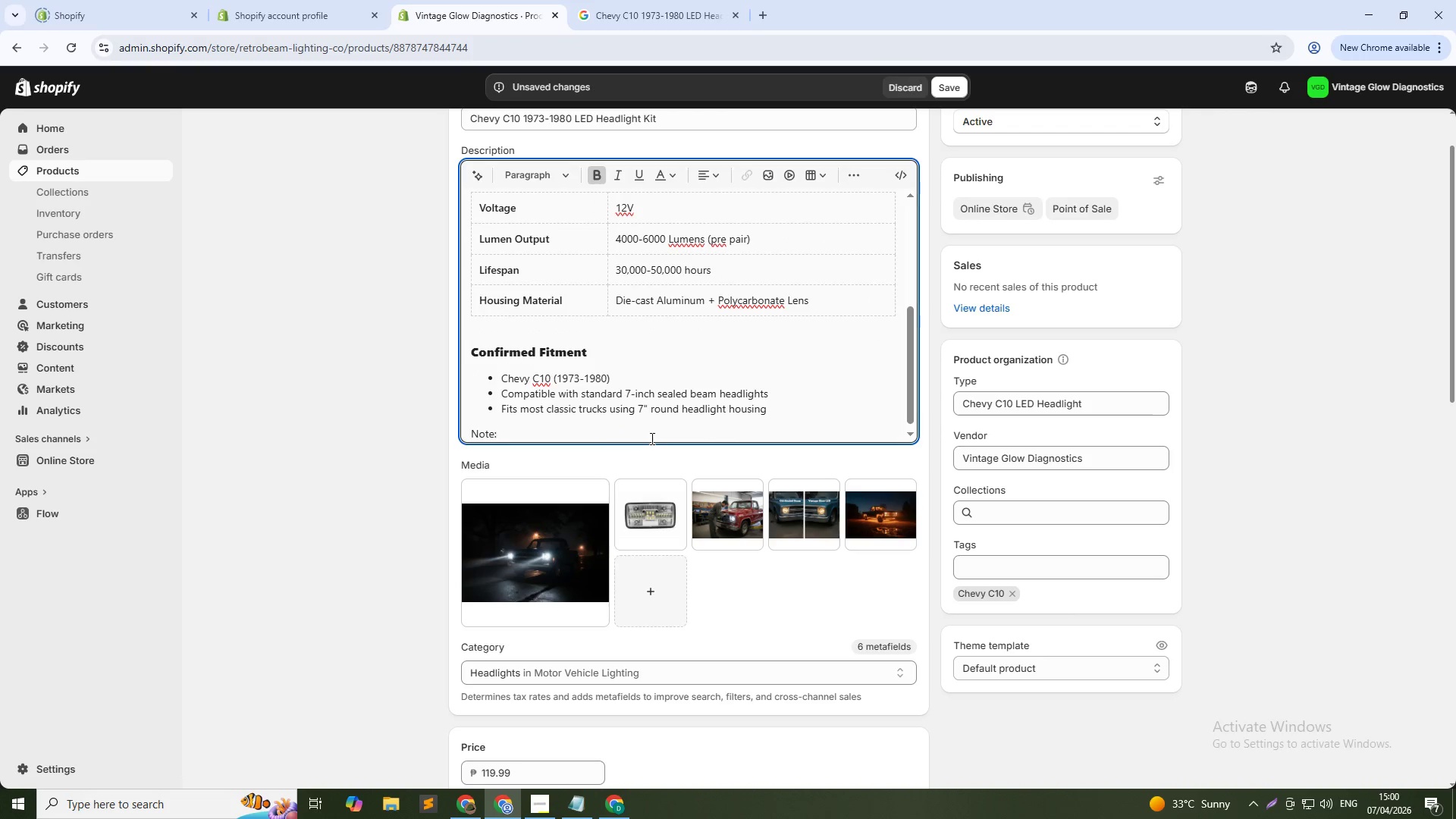 
key(Control+Shift+ArrowLeft)
 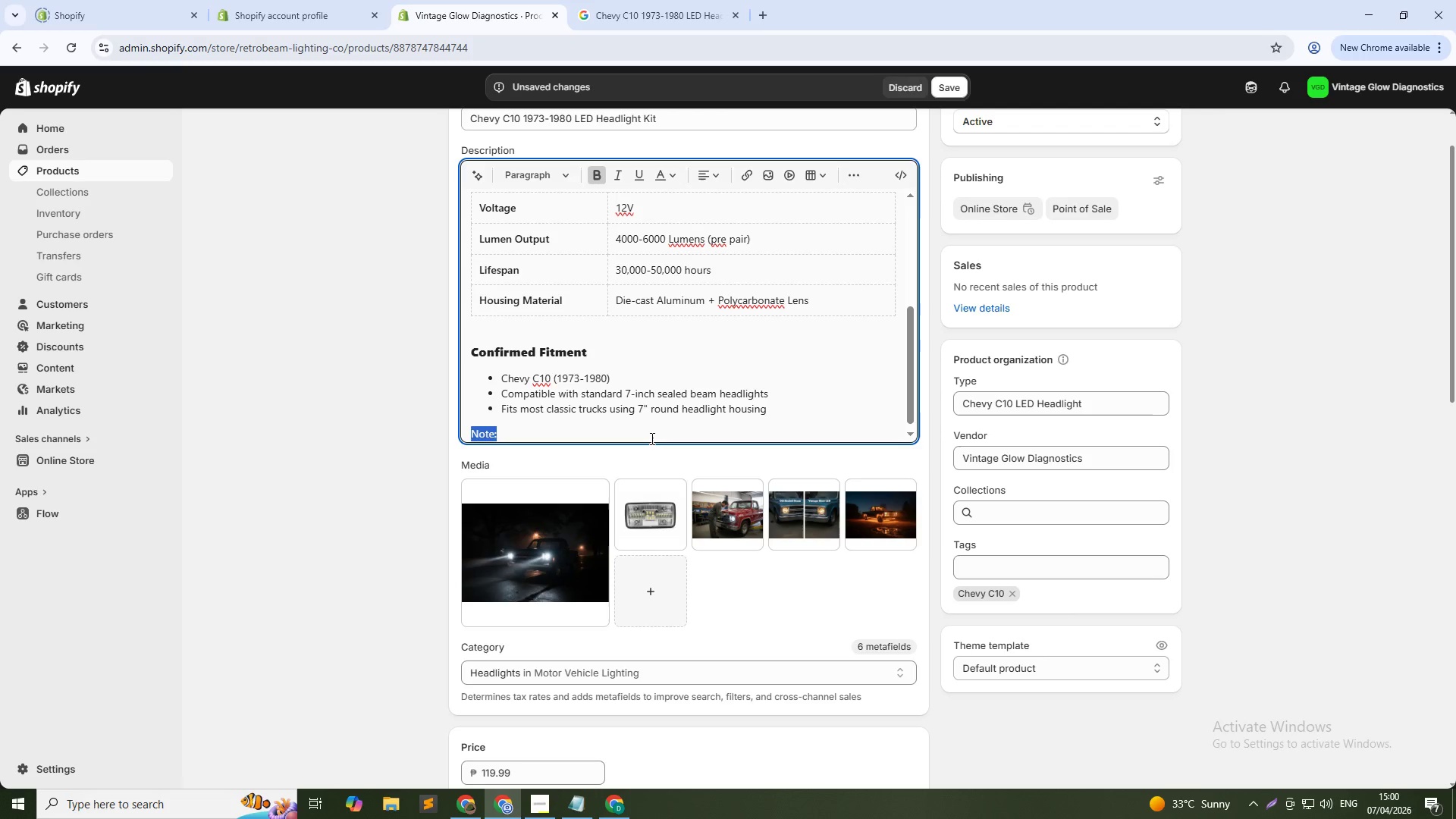 
key(Control+Shift+ArrowLeft)
 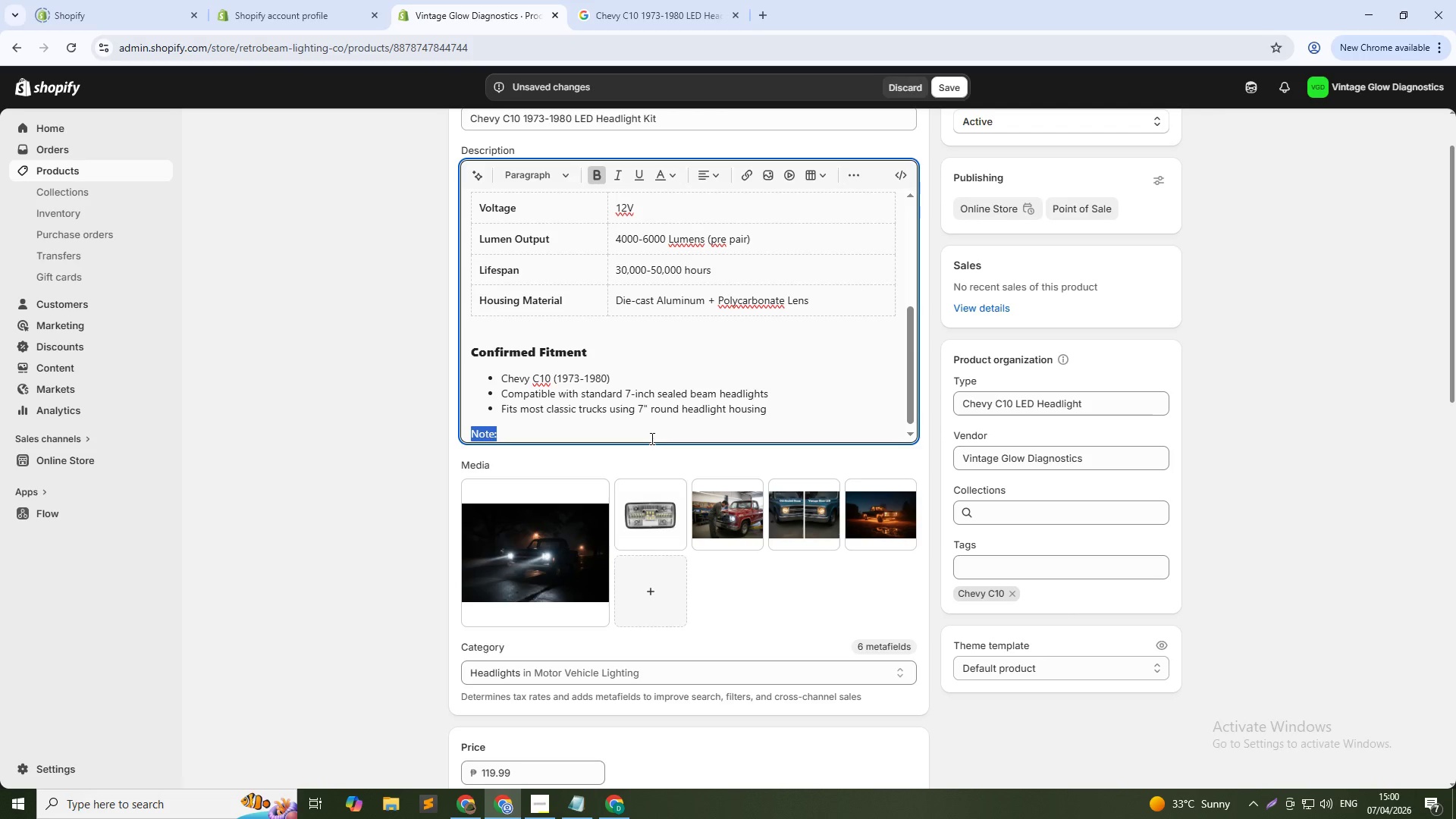 
key(Control+B)
 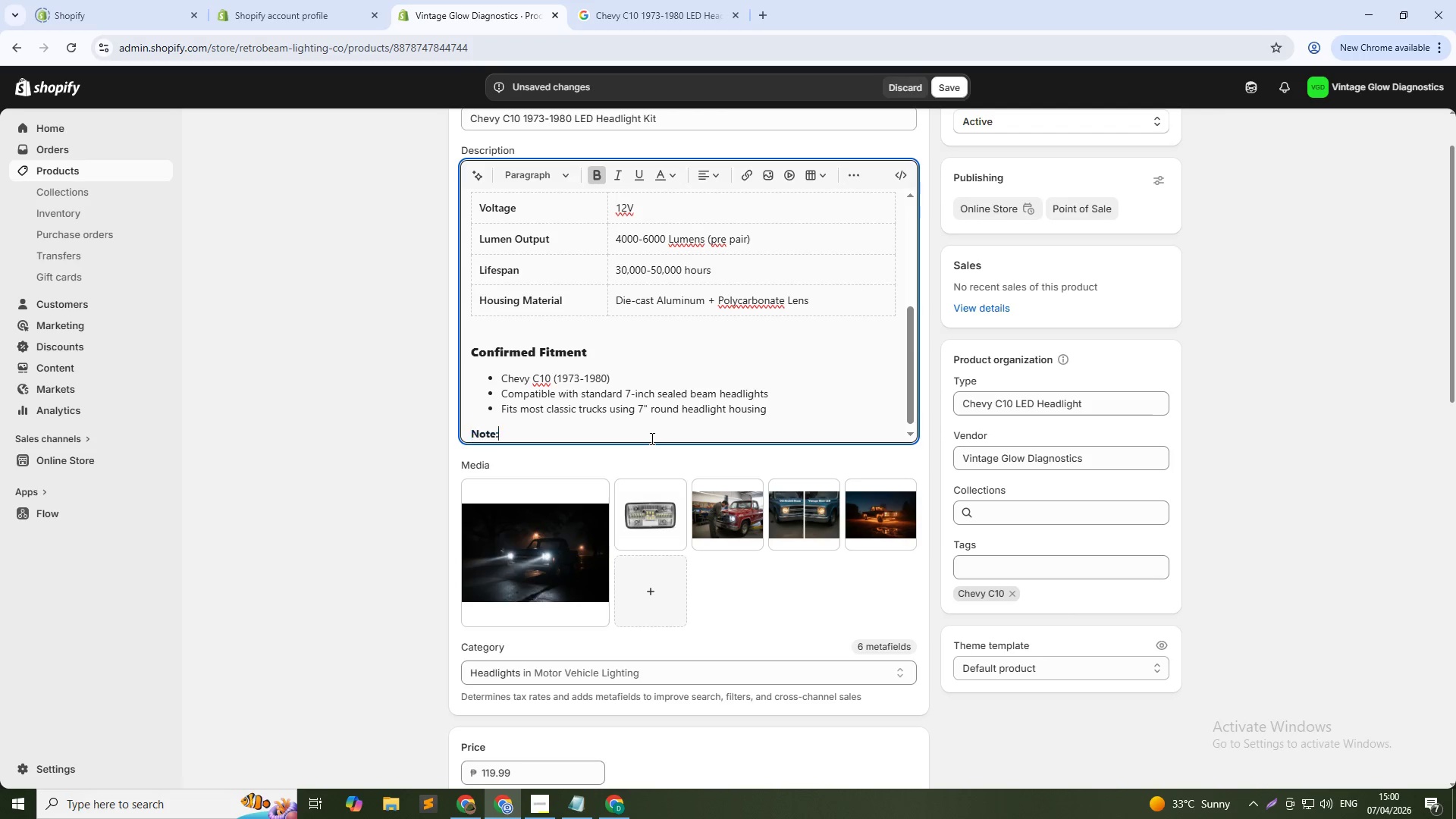 
key(ArrowRight)
 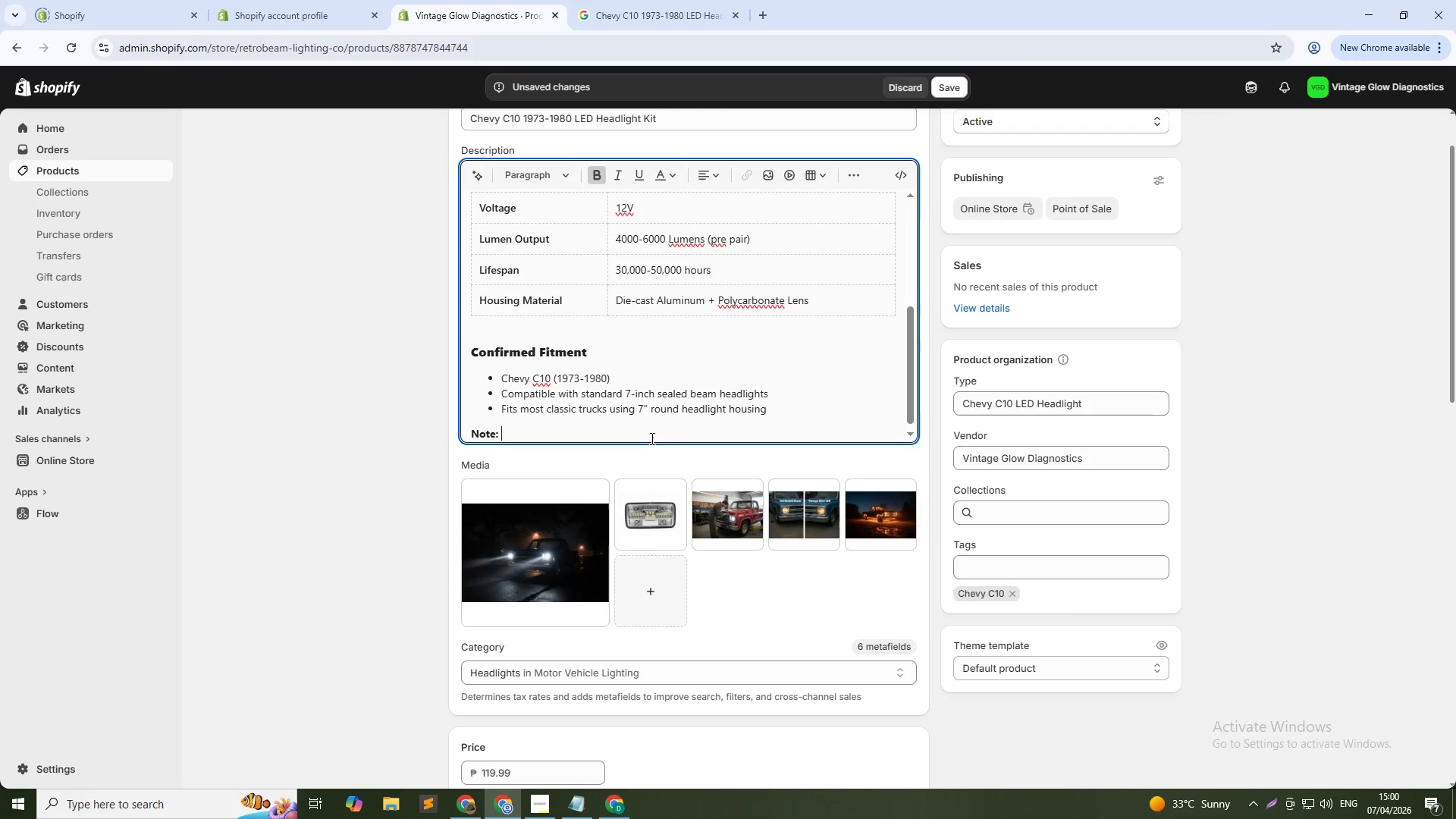 
type( Specifically designed for C1)
key(Backspace)
type(hevy 2)
key(Backspace)
type(C10 1973-1980, but may fit similar classic vehicl)
key(Backspace)
type(hles)
key(Backspace)
key(Backspace)
key(Backspace)
key(Backspace)
type(les with matching headlight size.)
 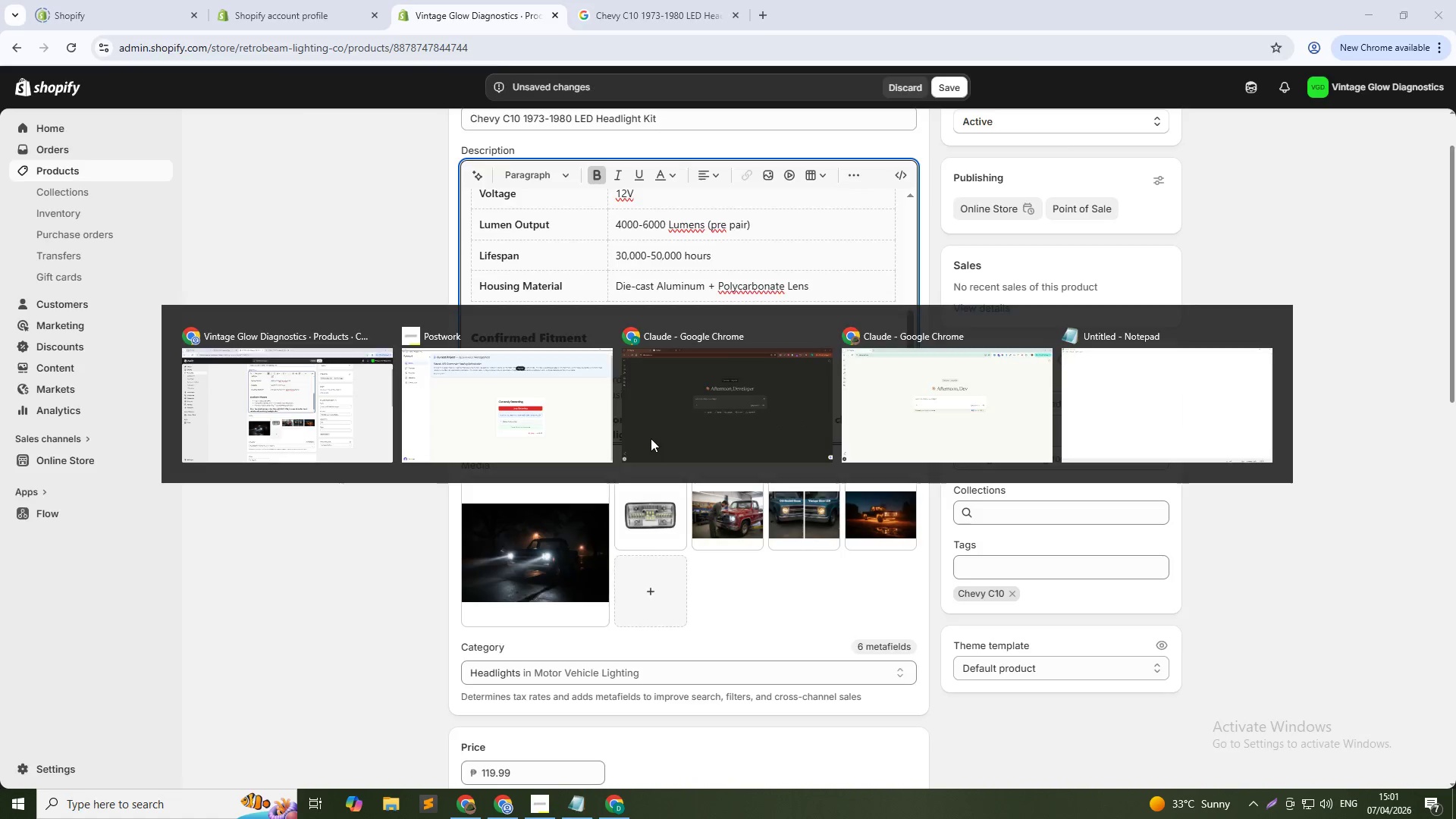 
 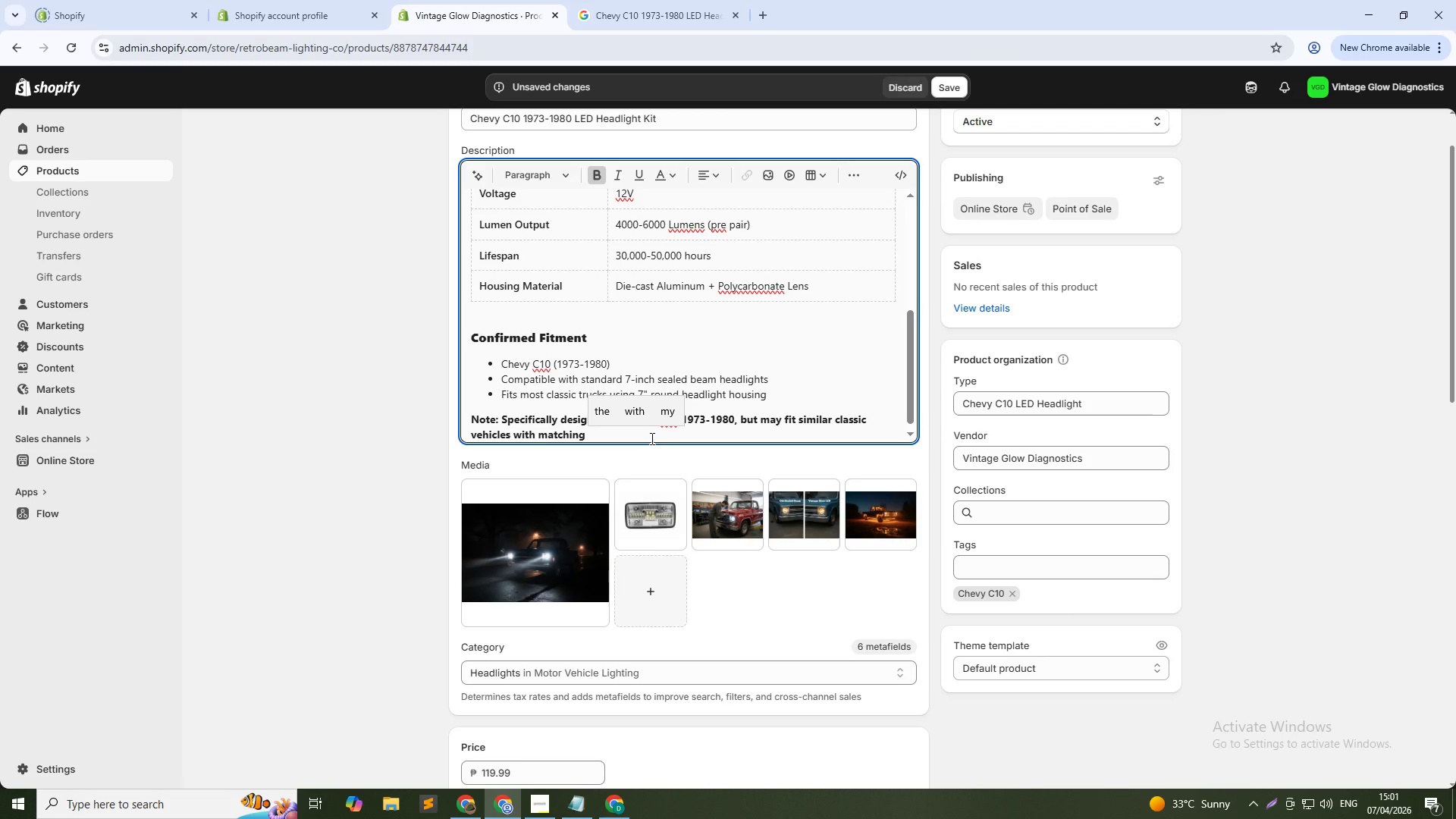 
key(Alt+AltLeft)
 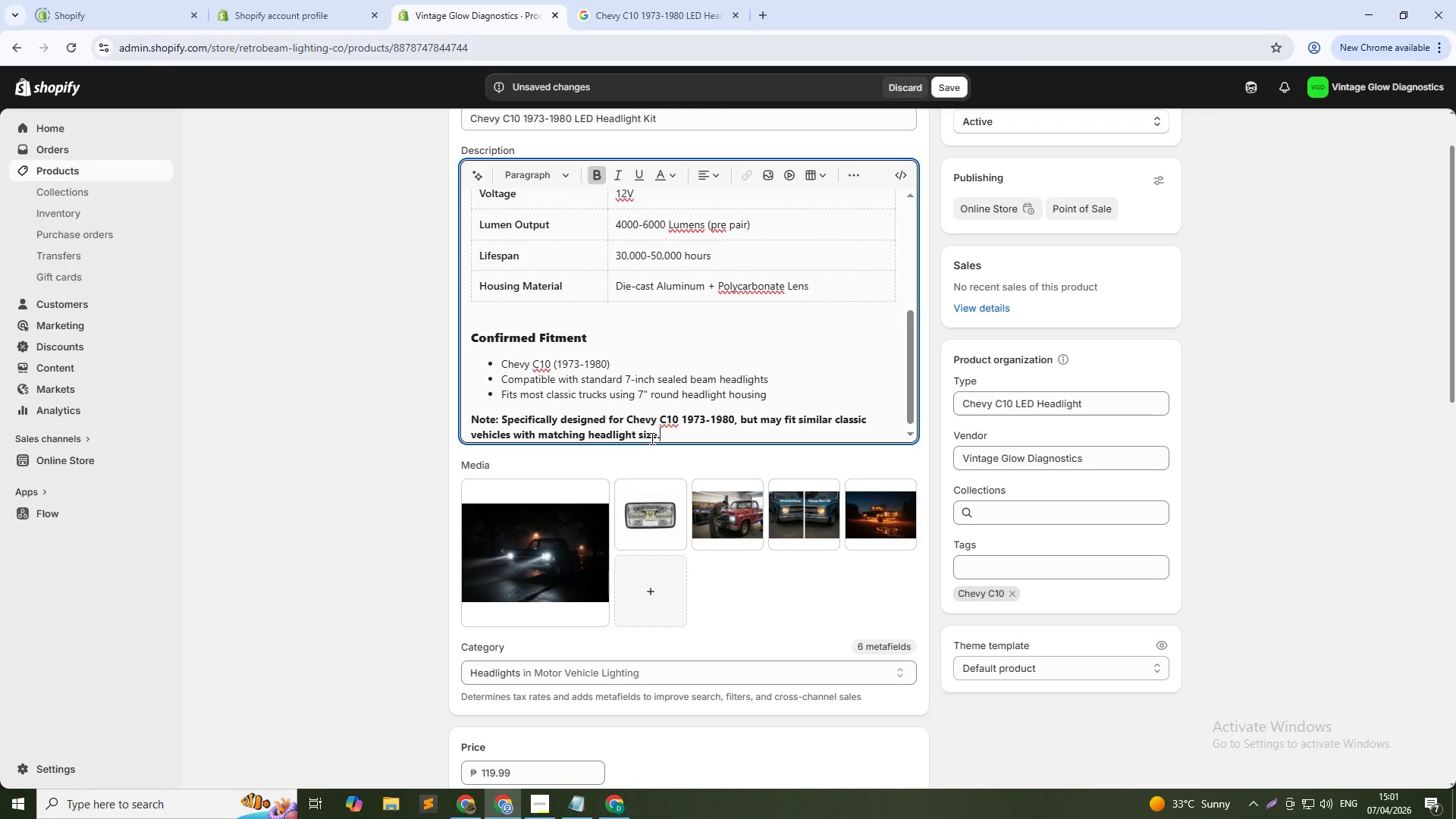 
key(Alt+Tab)